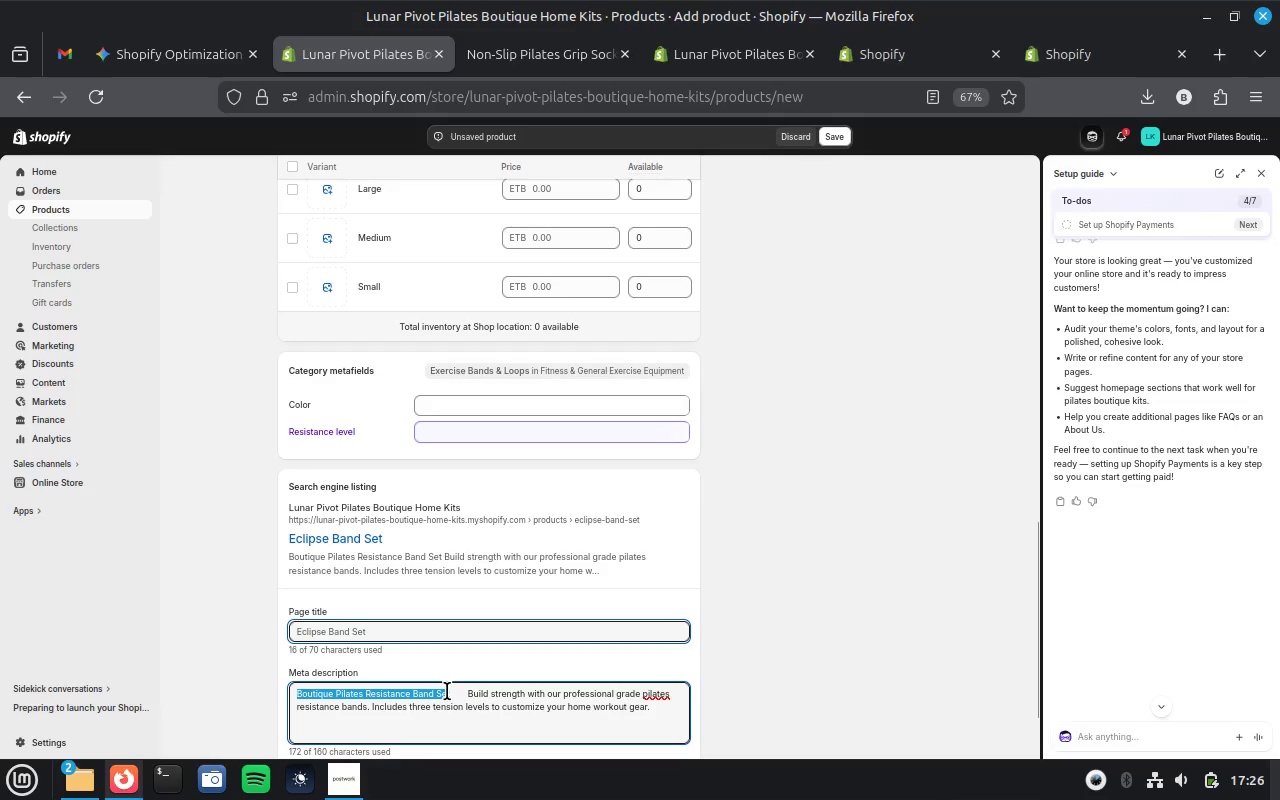 
key(Control+X)